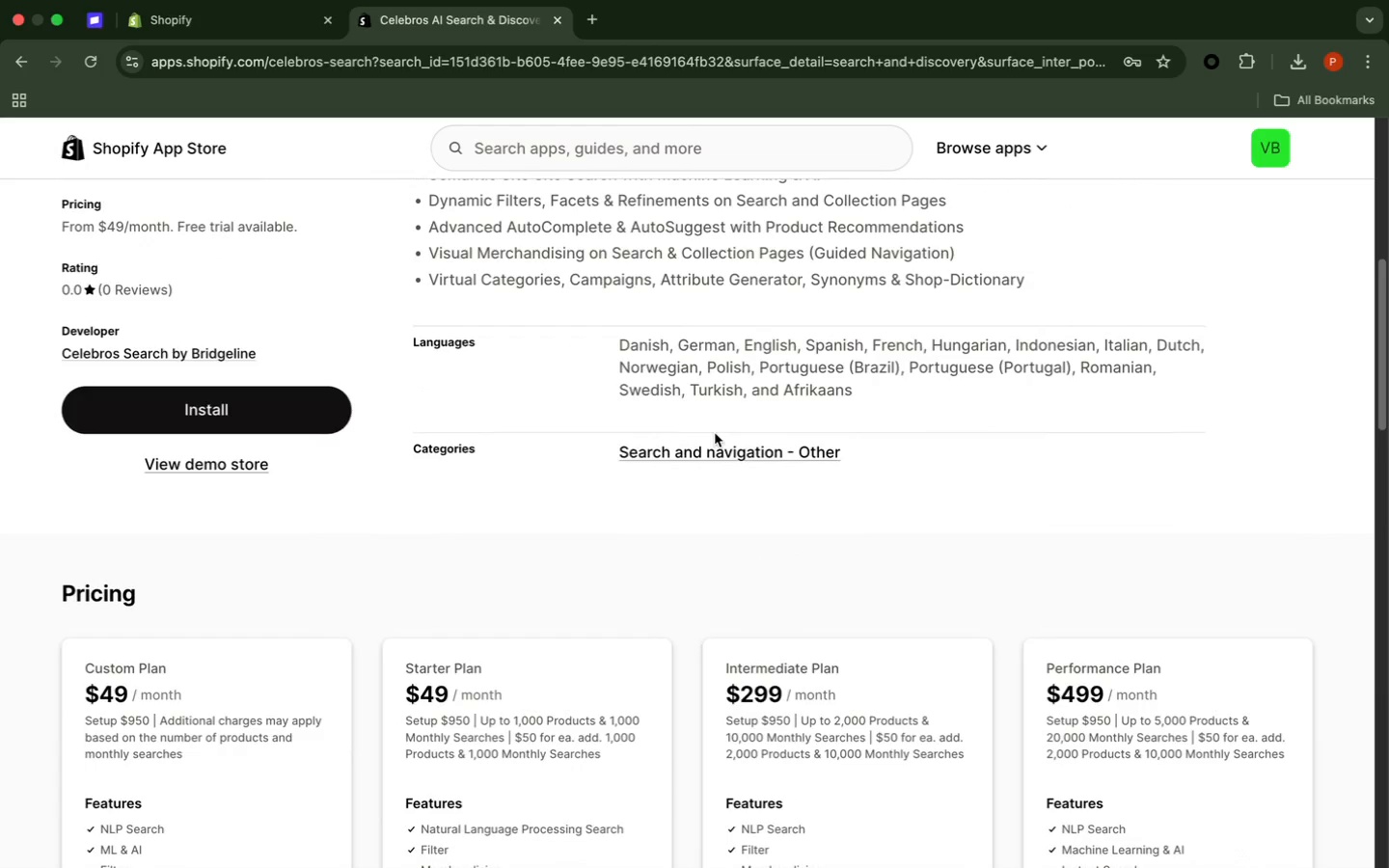 
scroll: coordinate [1145, 560], scroll_direction: down, amount: 8.0
 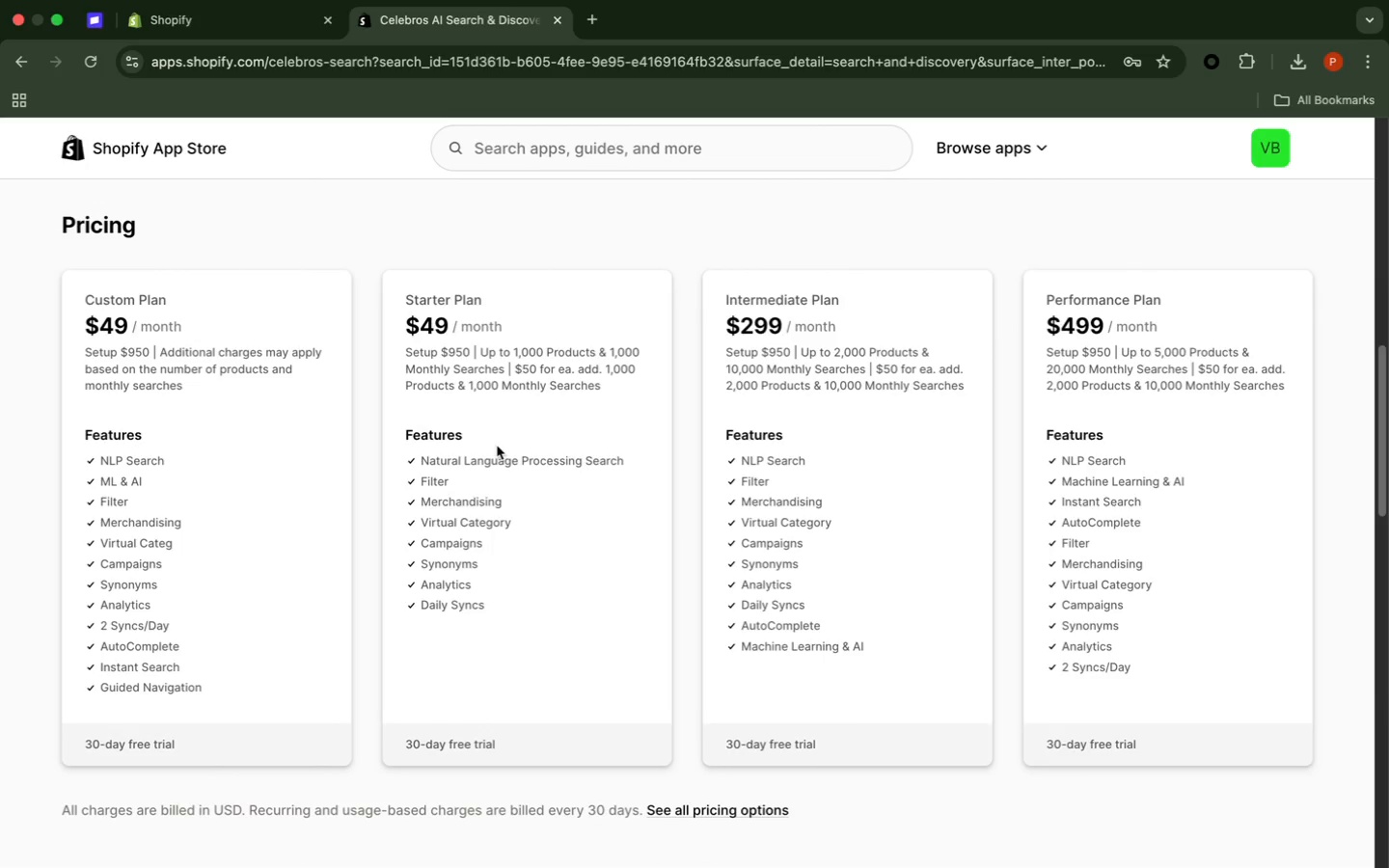 
wait(7.45)
 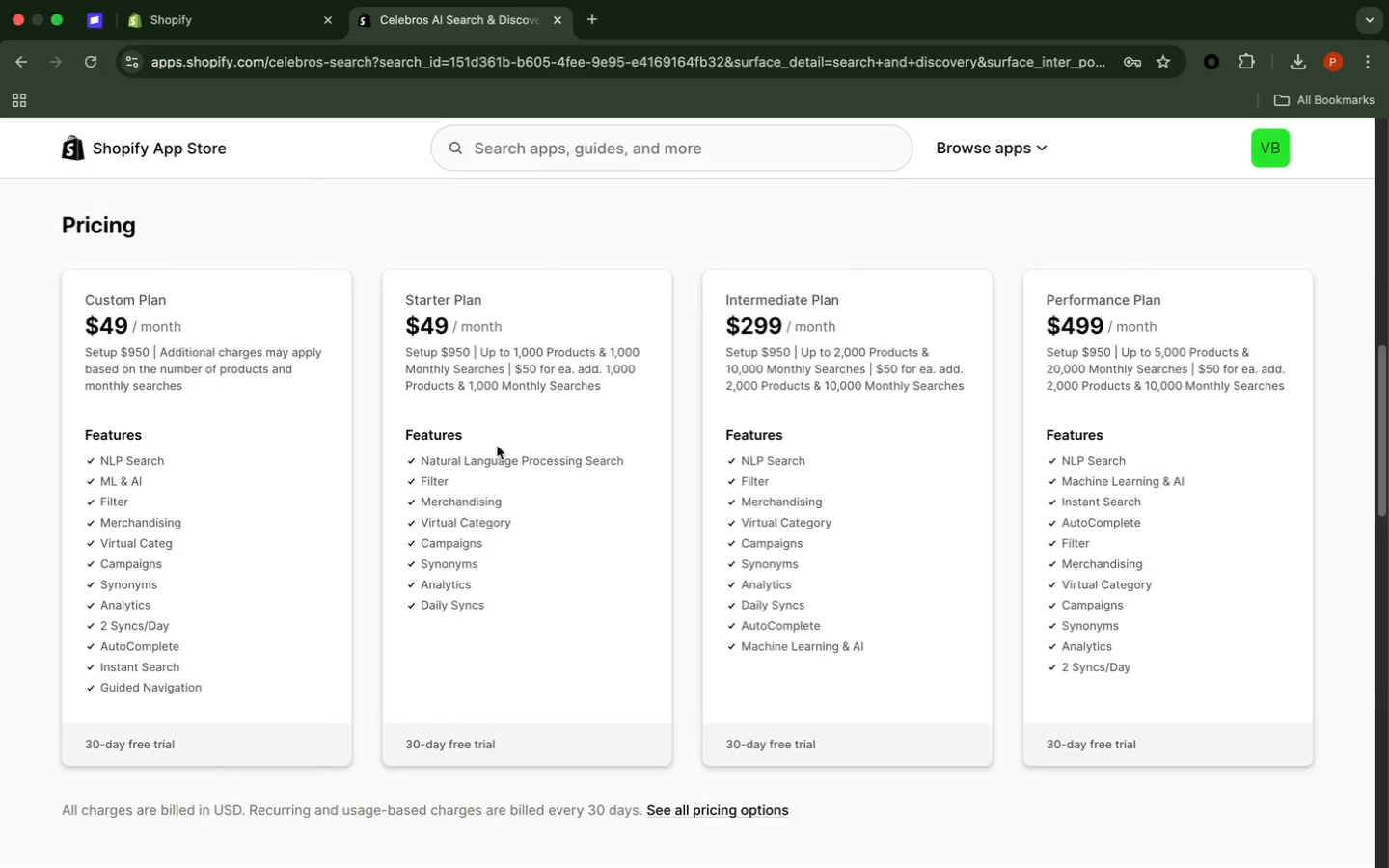 
scroll: coordinate [618, 559], scroll_direction: down, amount: 26.0
 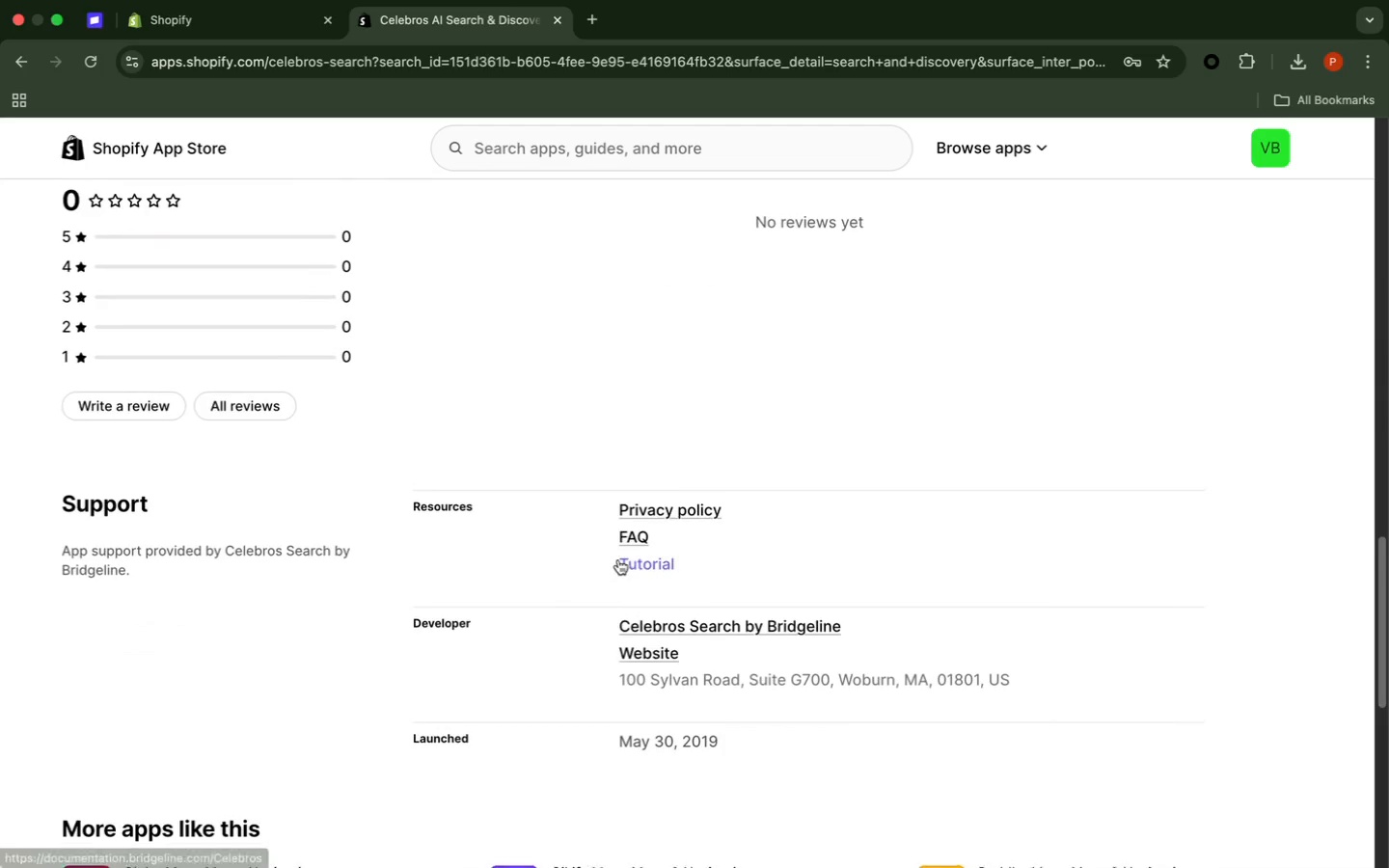 
scroll: coordinate [618, 559], scroll_direction: up, amount: 5.0
 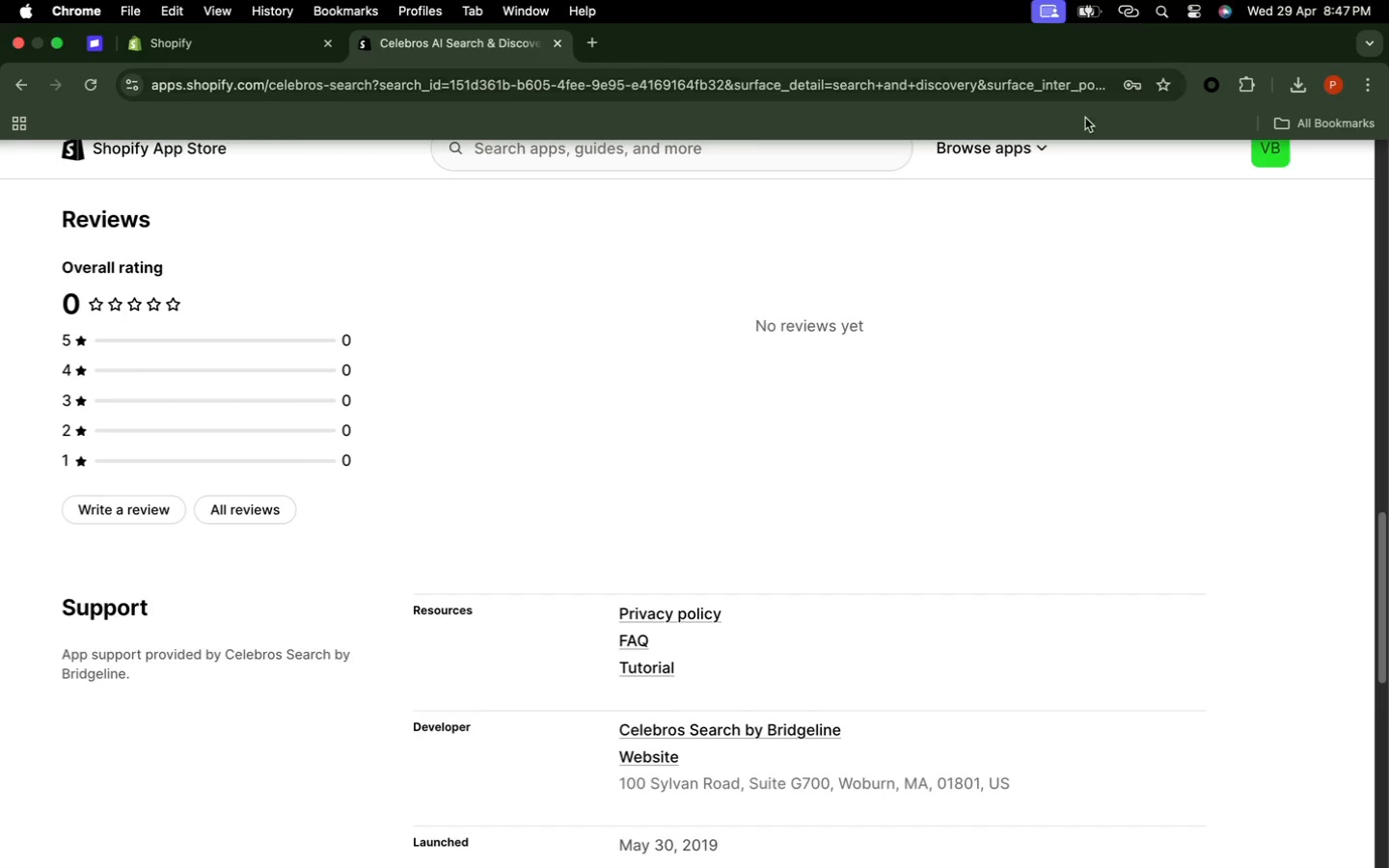 
wait(7.45)
 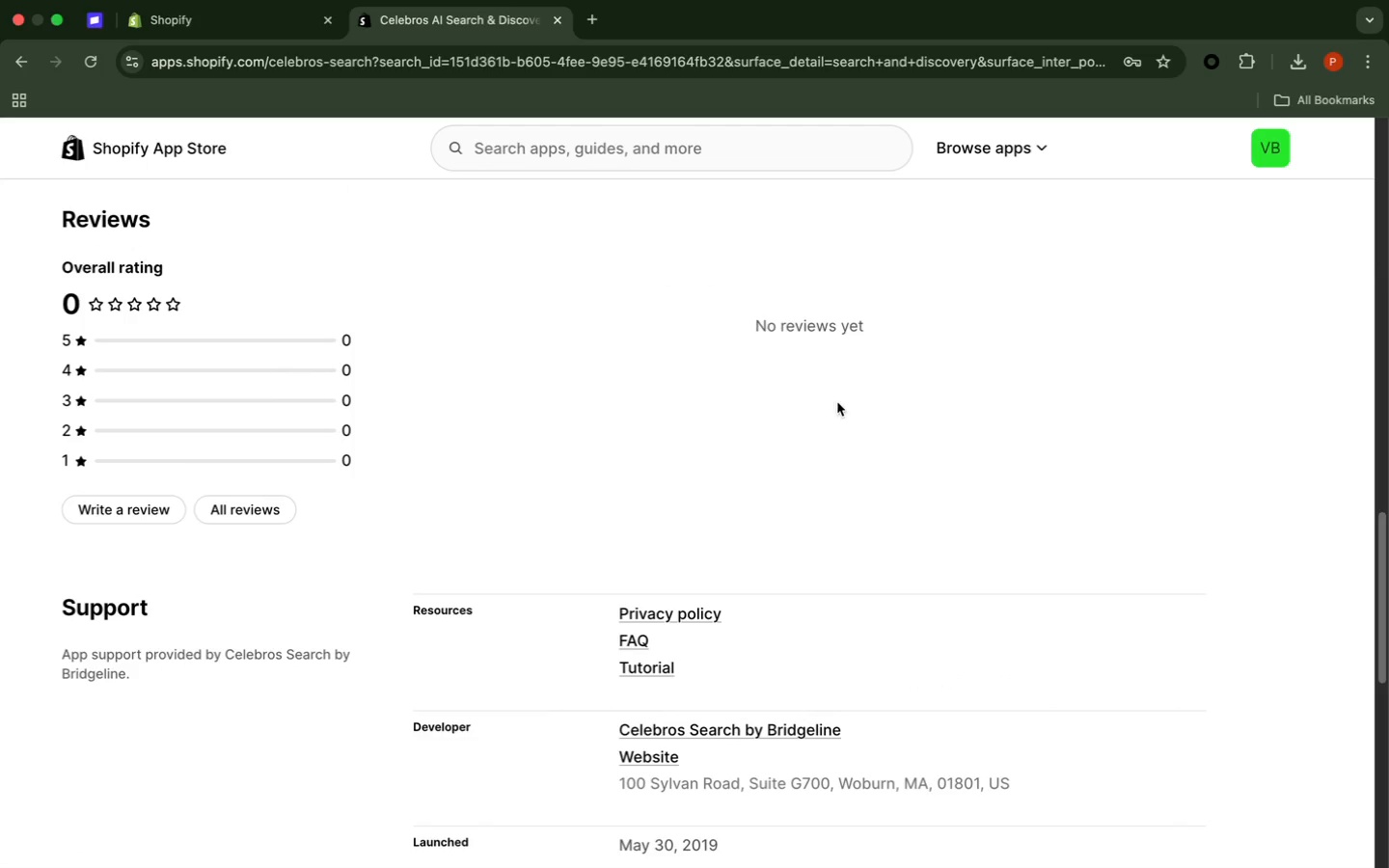 
left_click([880, 832])